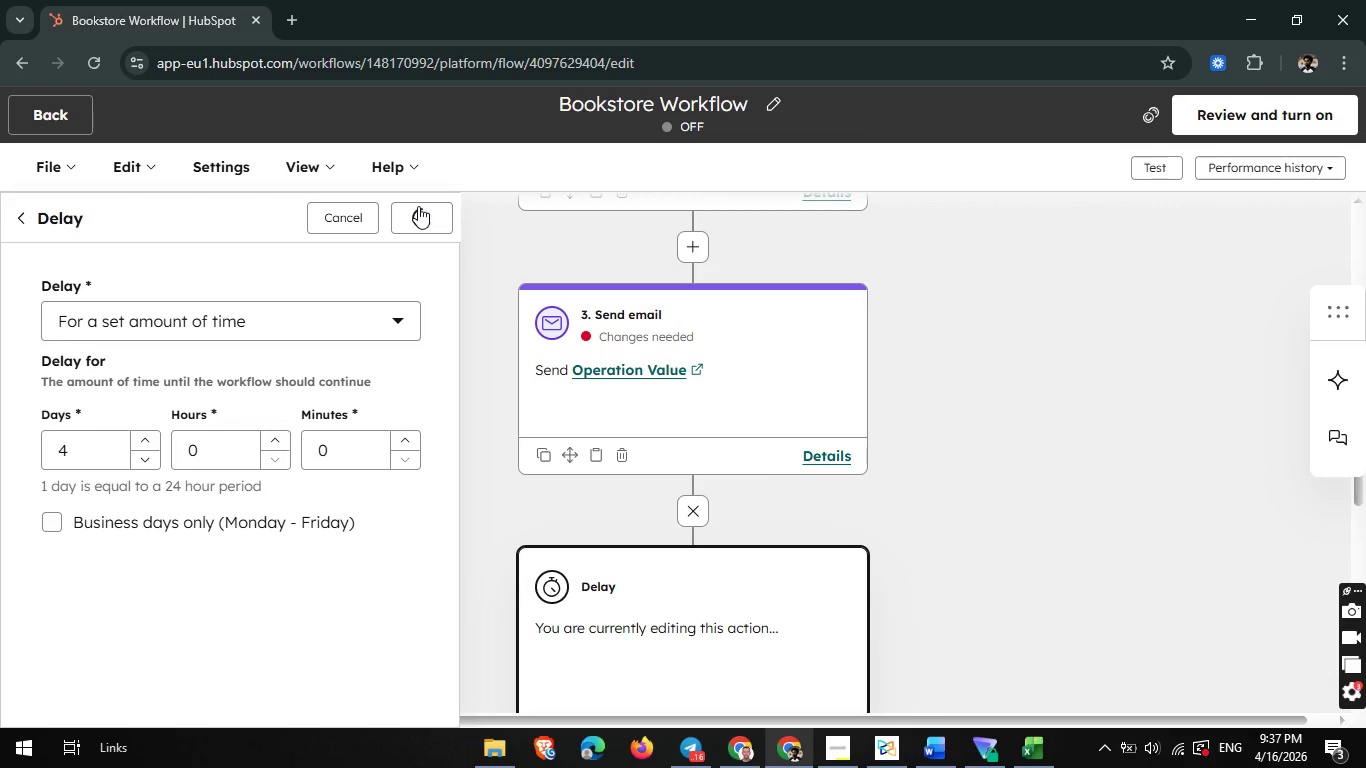 
scroll: coordinate [569, 352], scroll_direction: down, amount: 1.0
 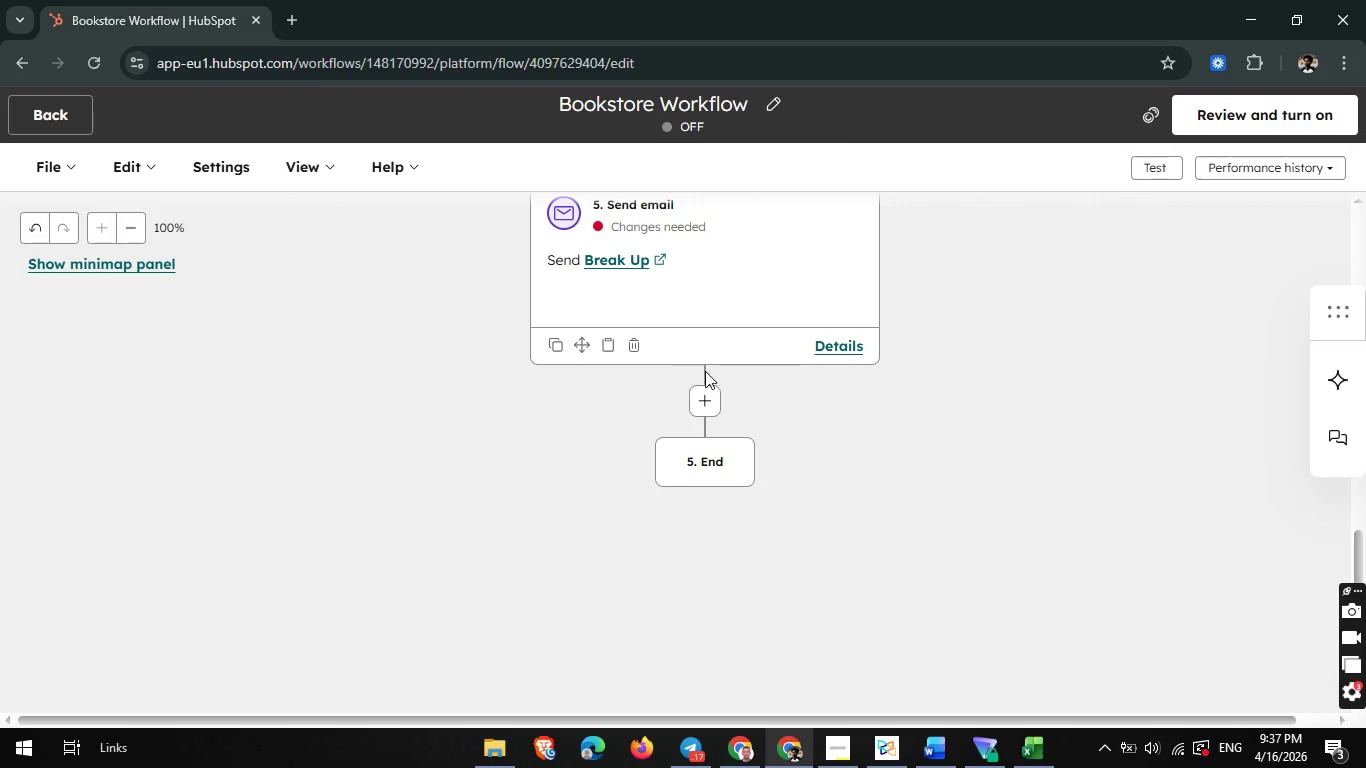 
left_click([705, 395])
 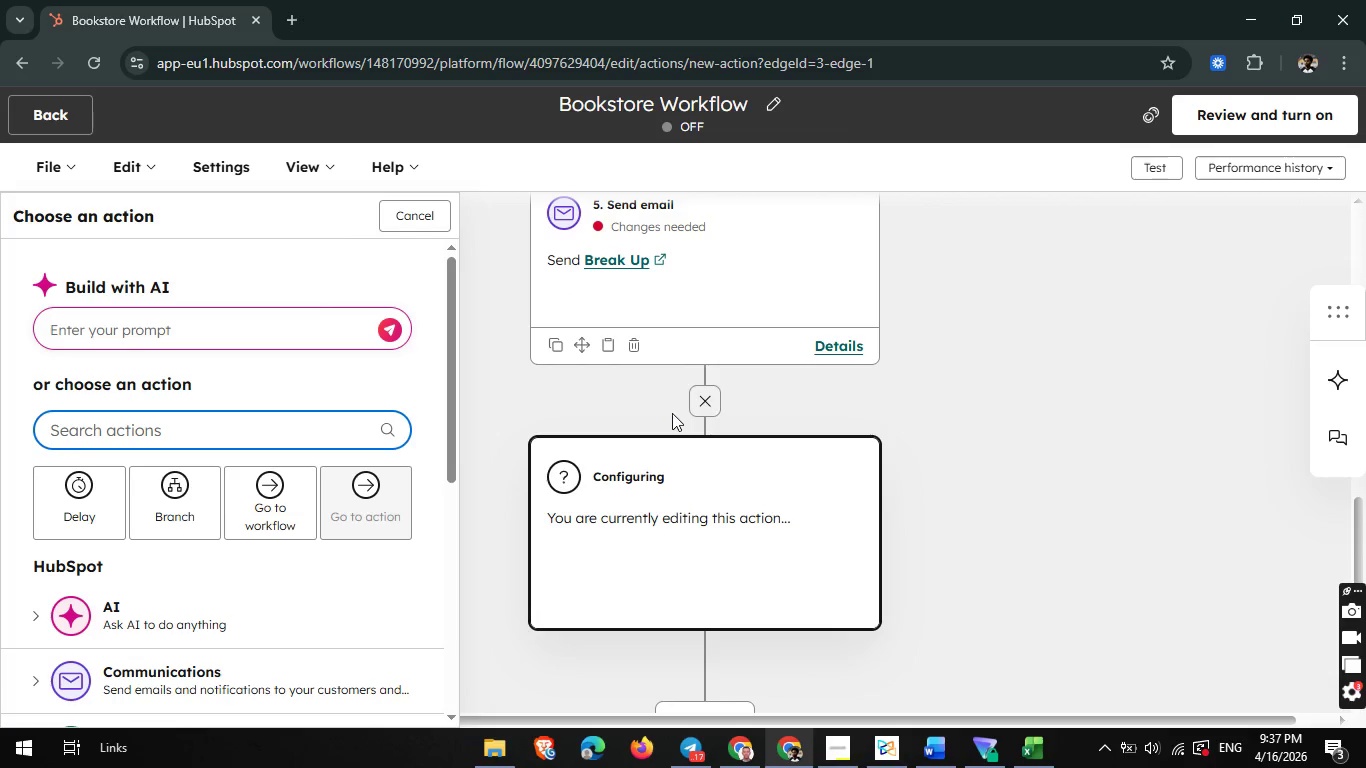 
wait(6.55)
 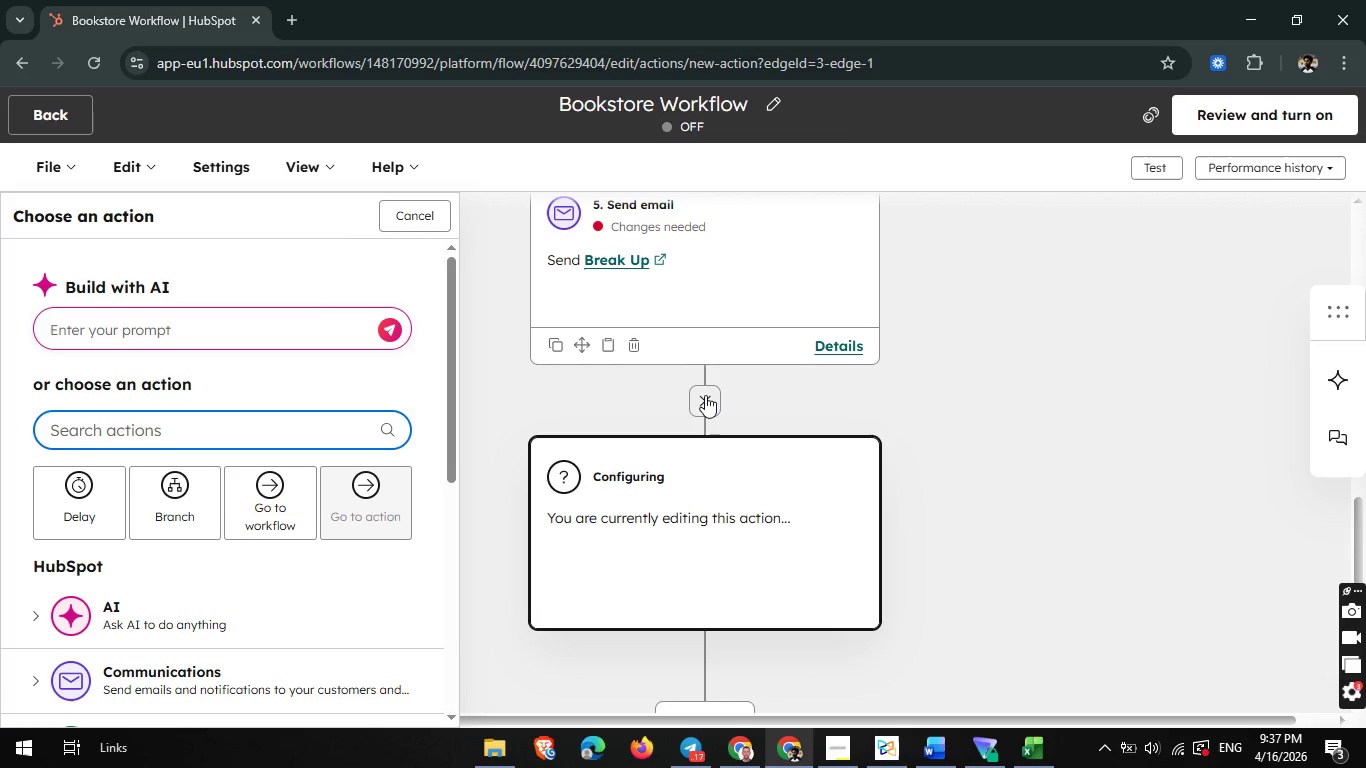 
left_click([82, 504])
 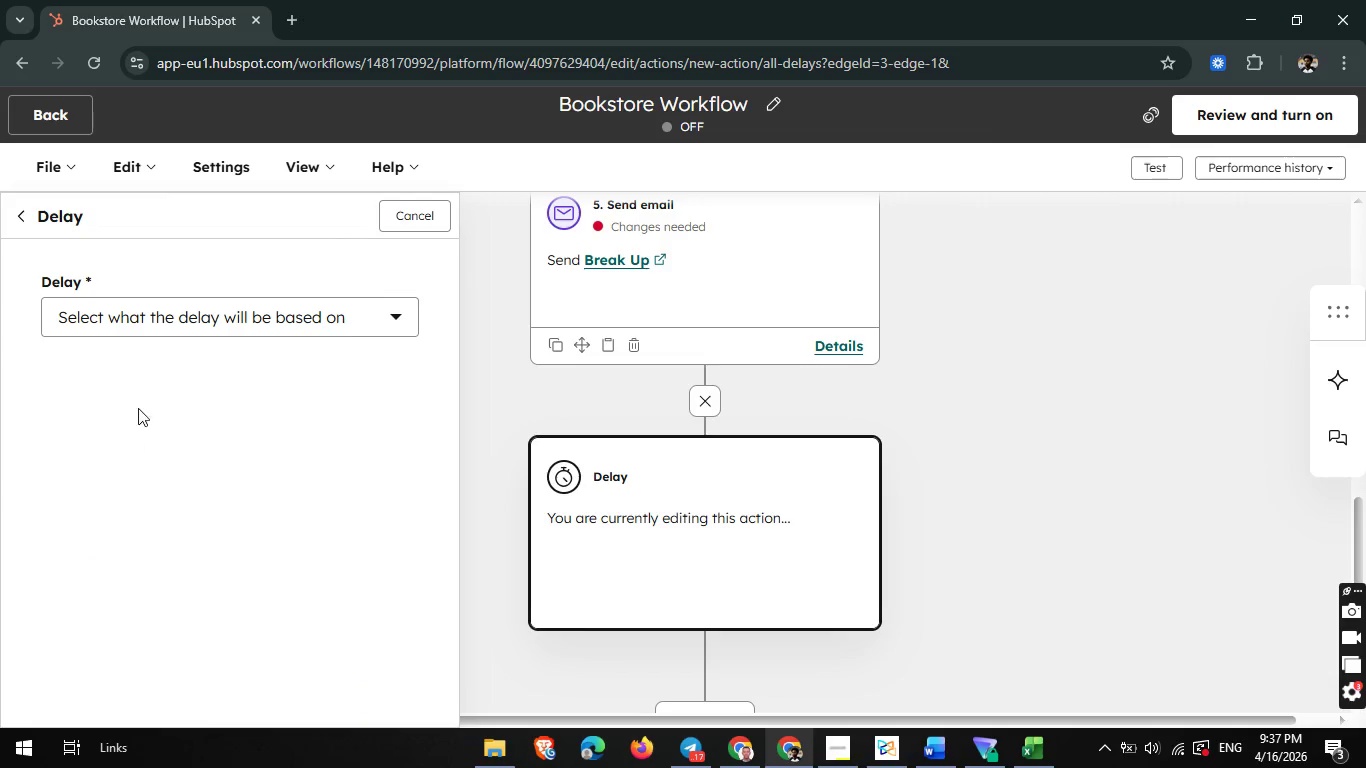 
left_click([379, 307])
 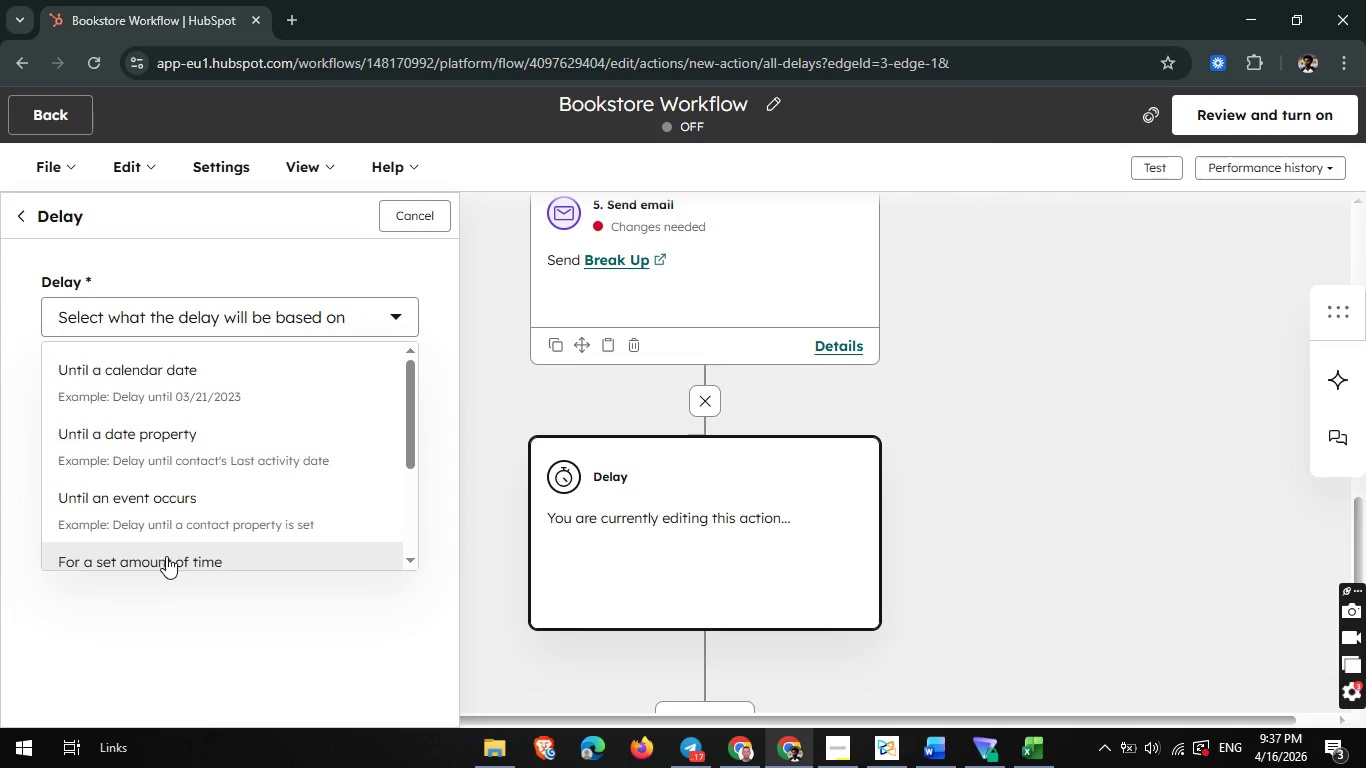 
left_click([156, 568])
 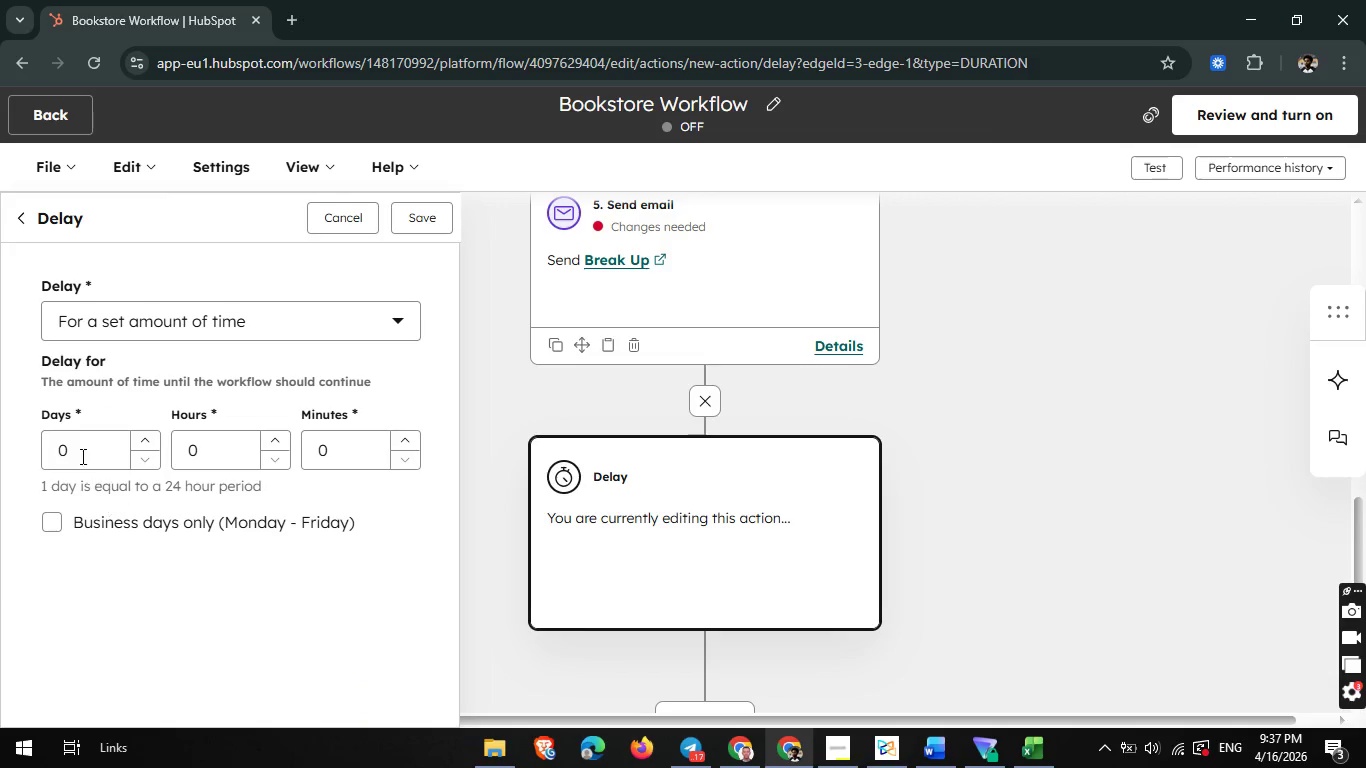 
left_click([70, 448])
 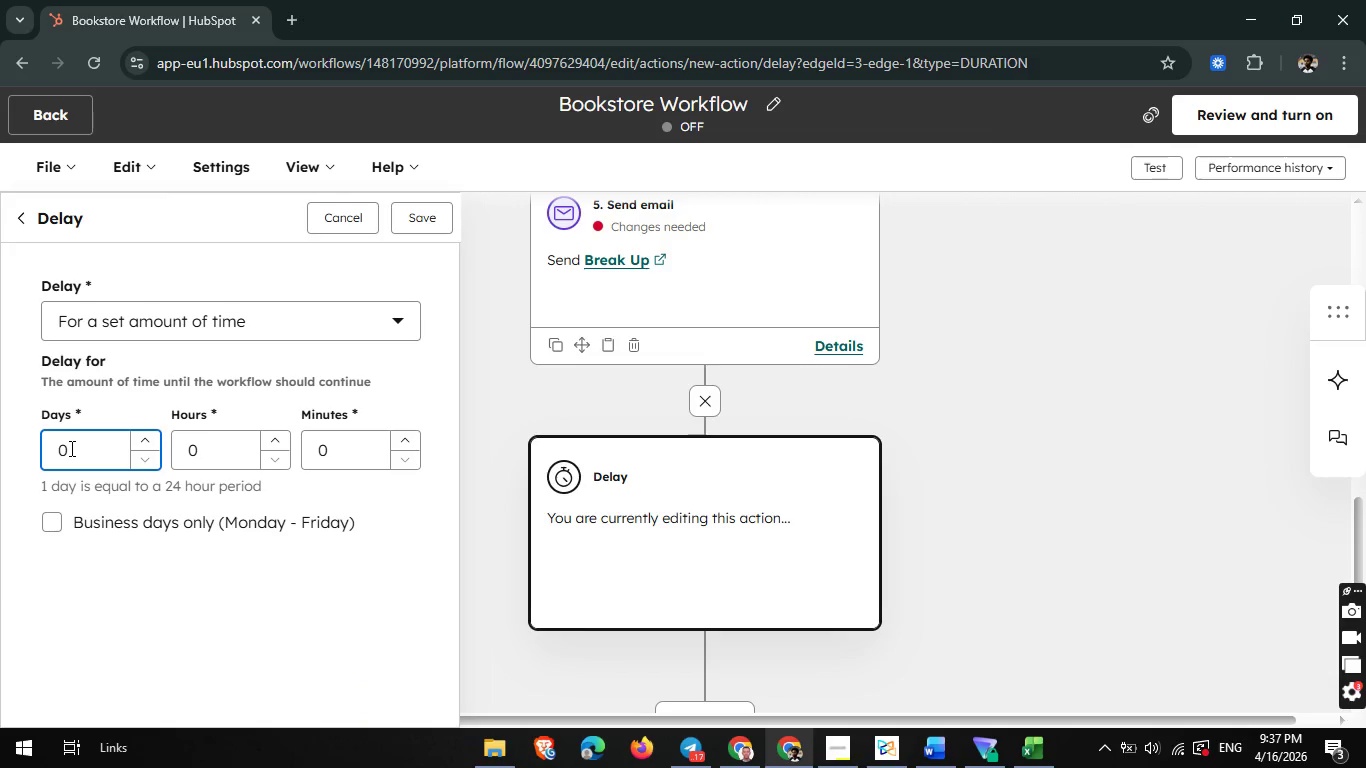 
key(Backspace)
type(10)
 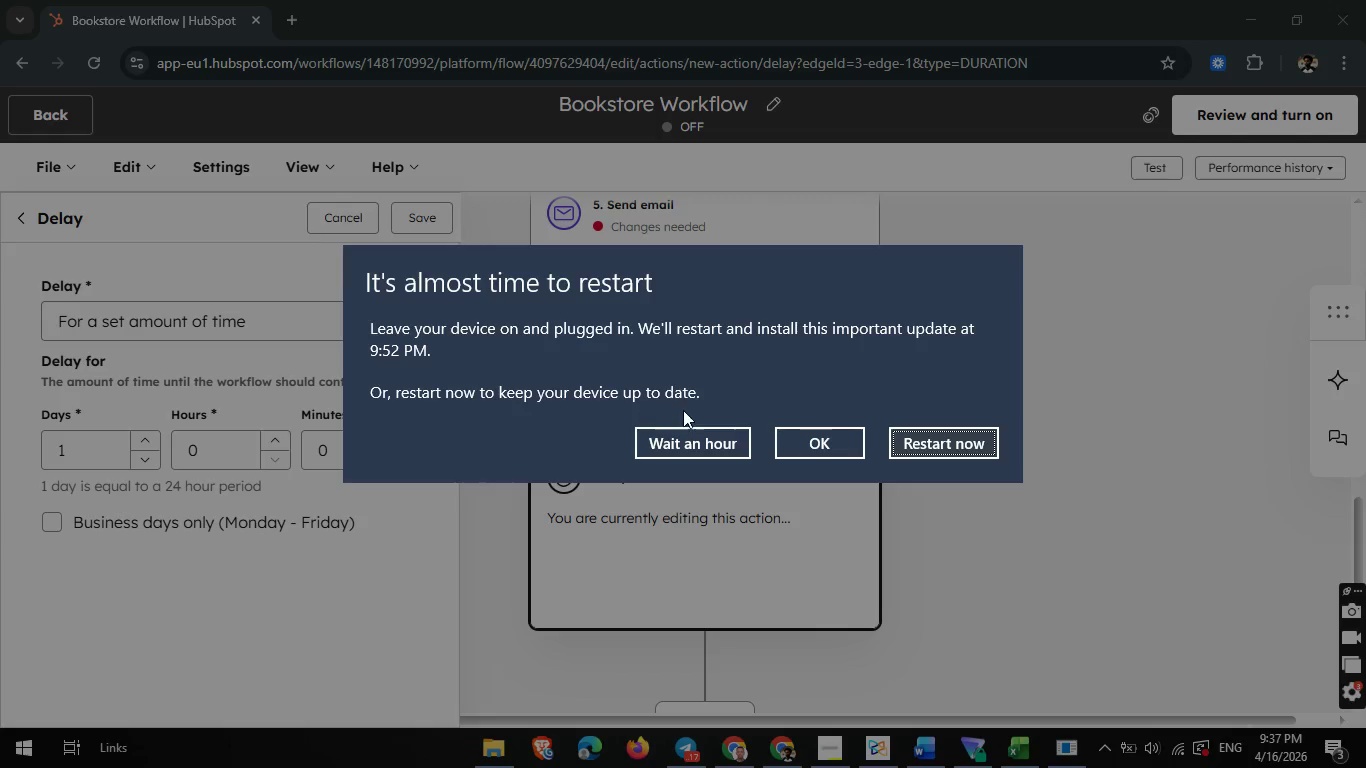 
left_click([678, 434])
 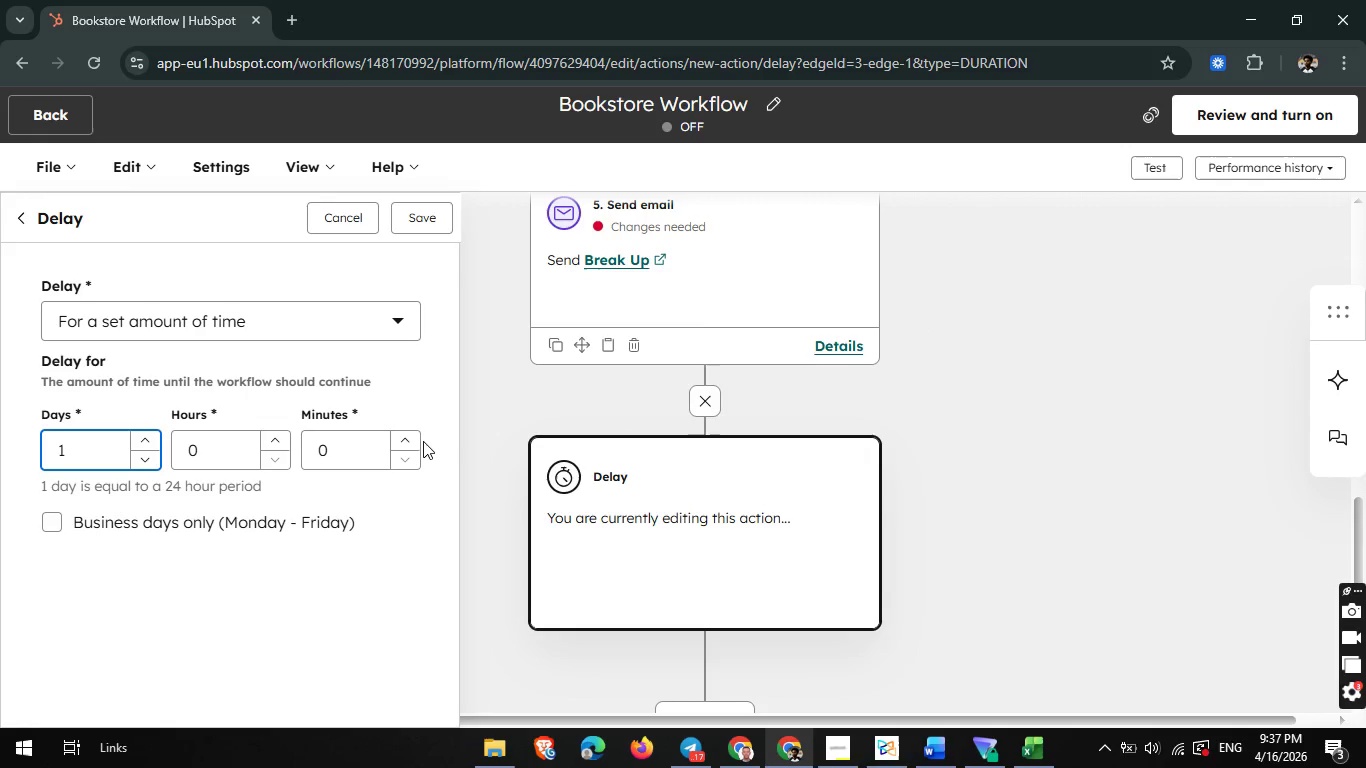 
key(0)
 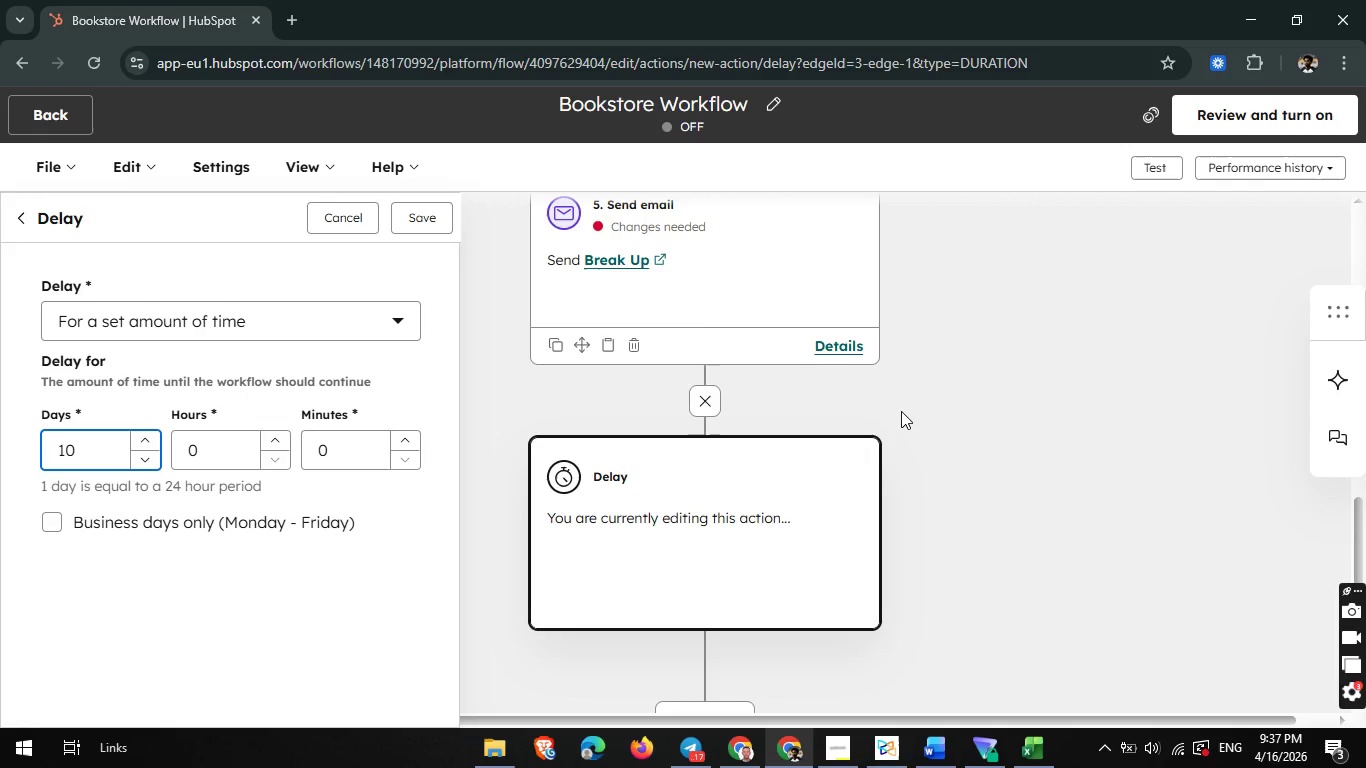 
scroll: coordinate [901, 411], scroll_direction: down, amount: 1.0
 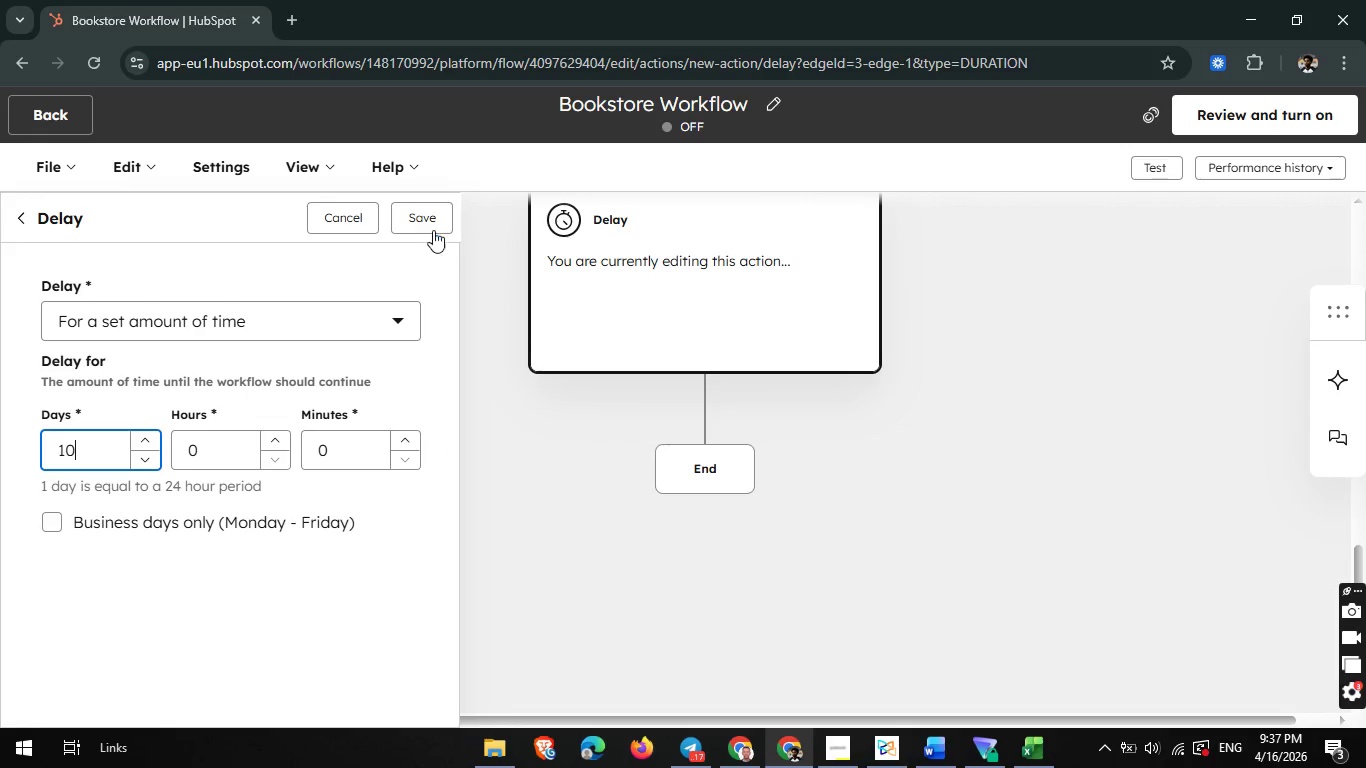 
left_click([427, 225])
 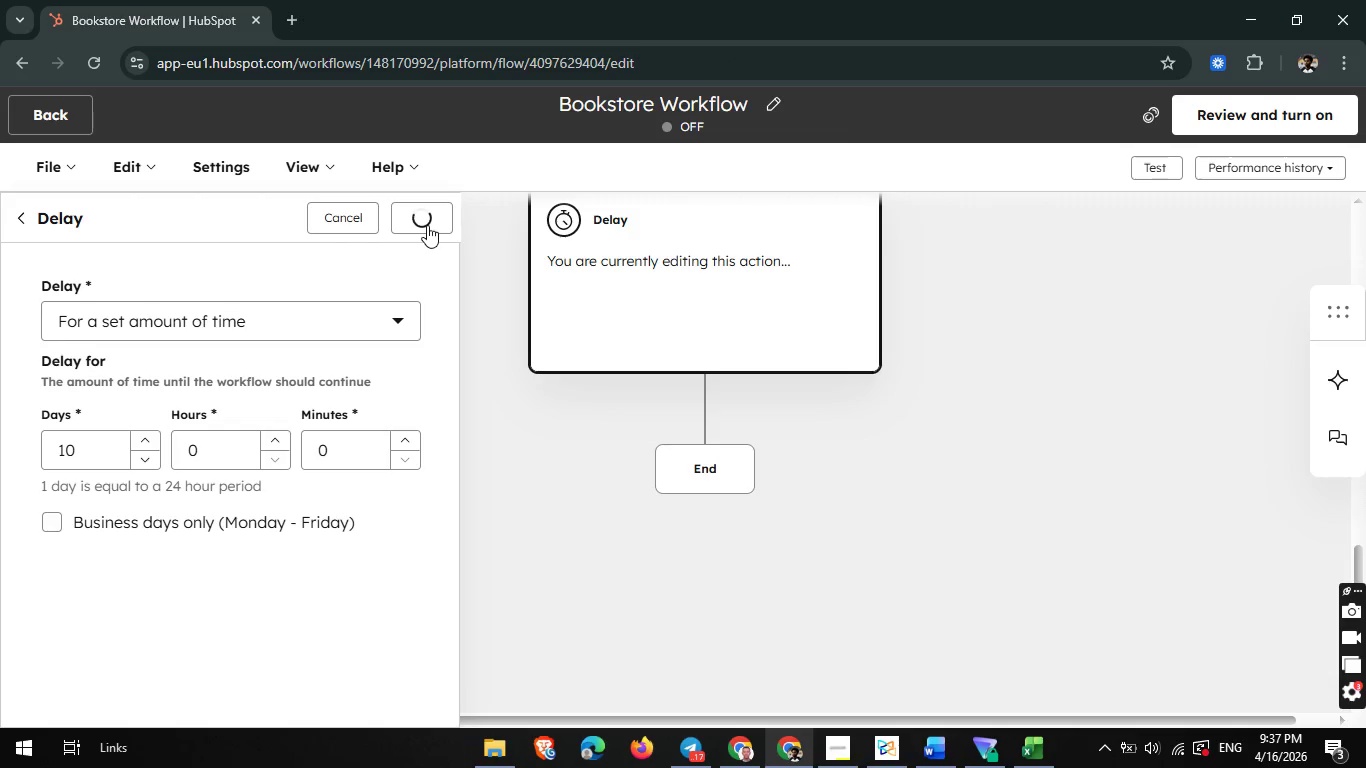 
wait(8.28)
 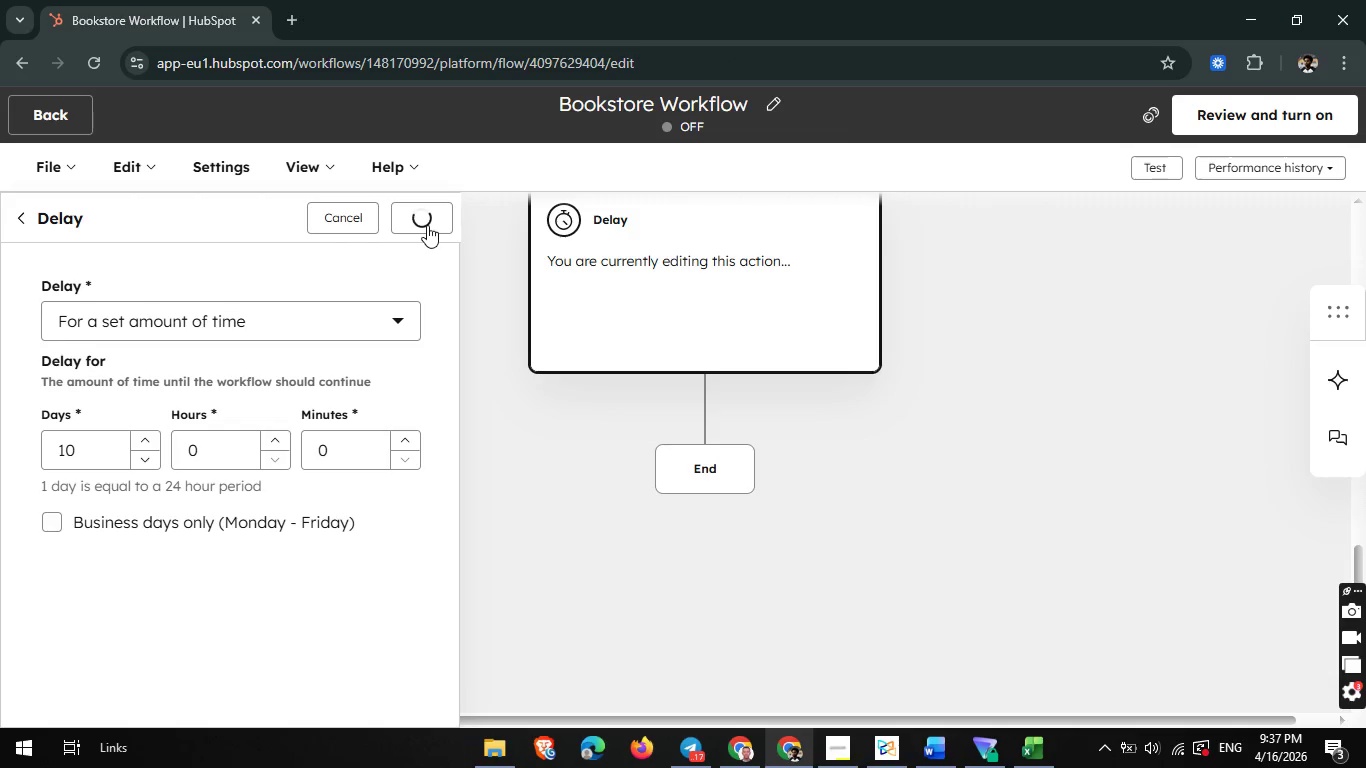 
left_click([831, 748])